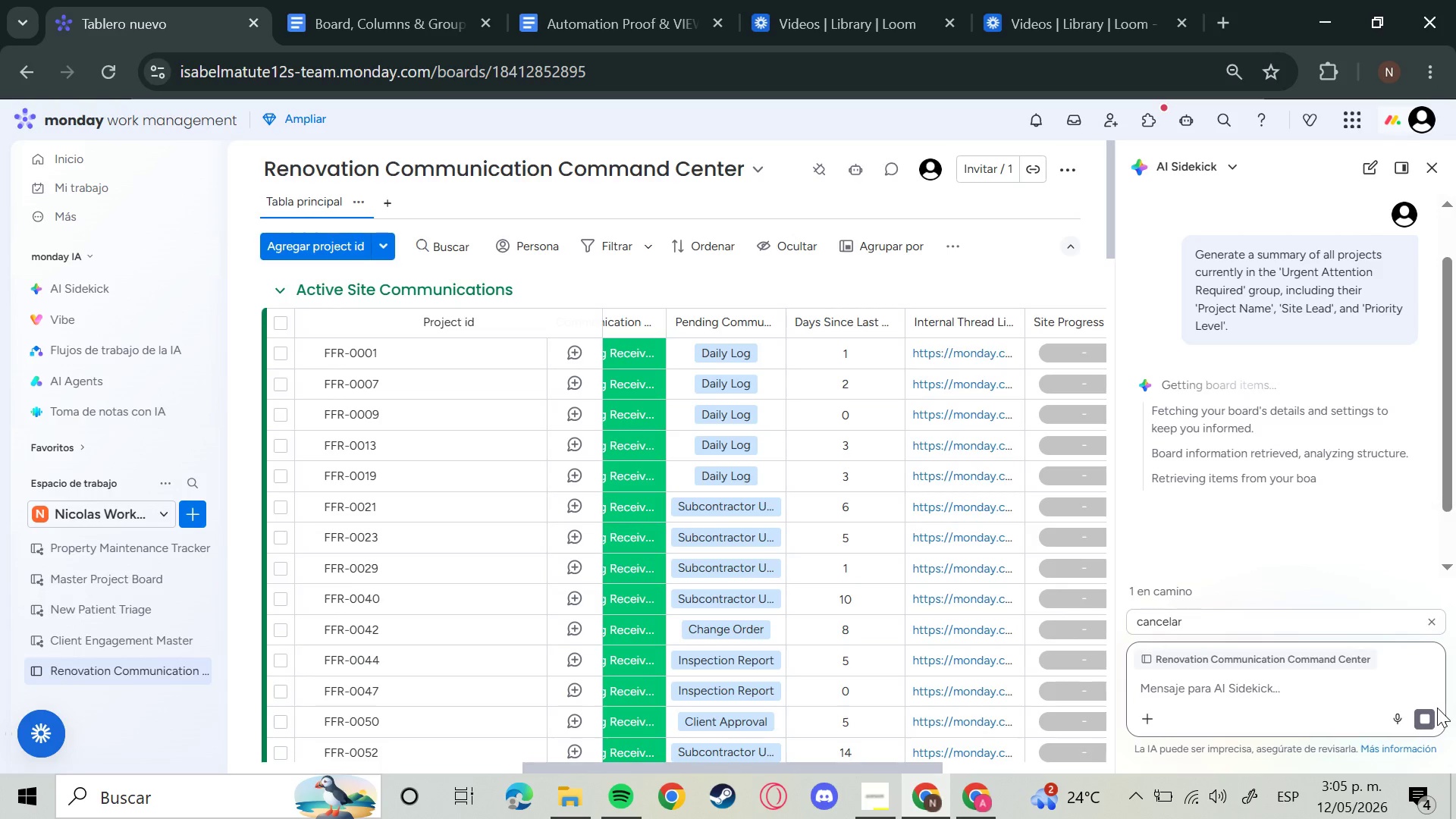 
left_click([1257, 692])
 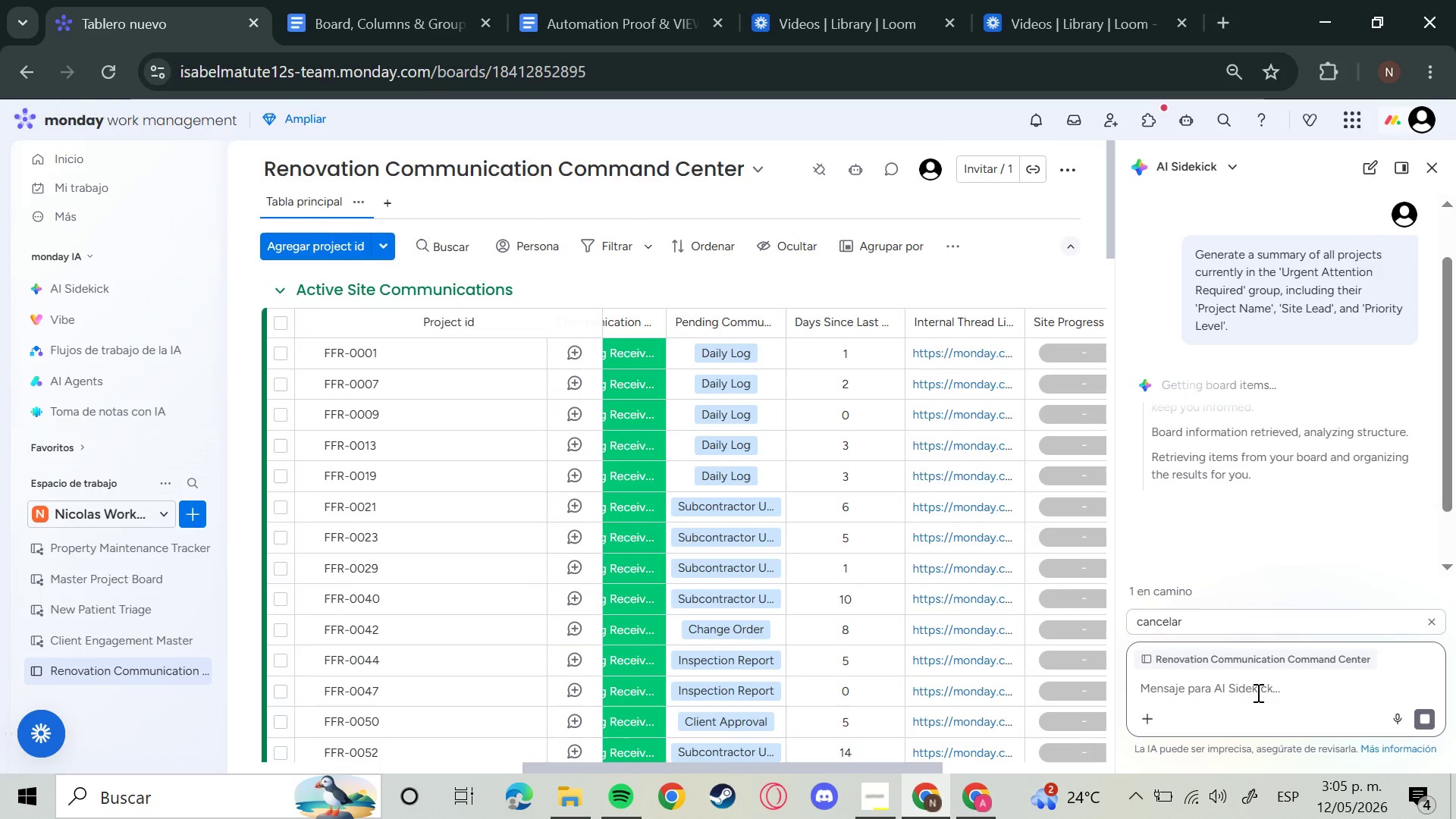 
type(LLena site progress )
 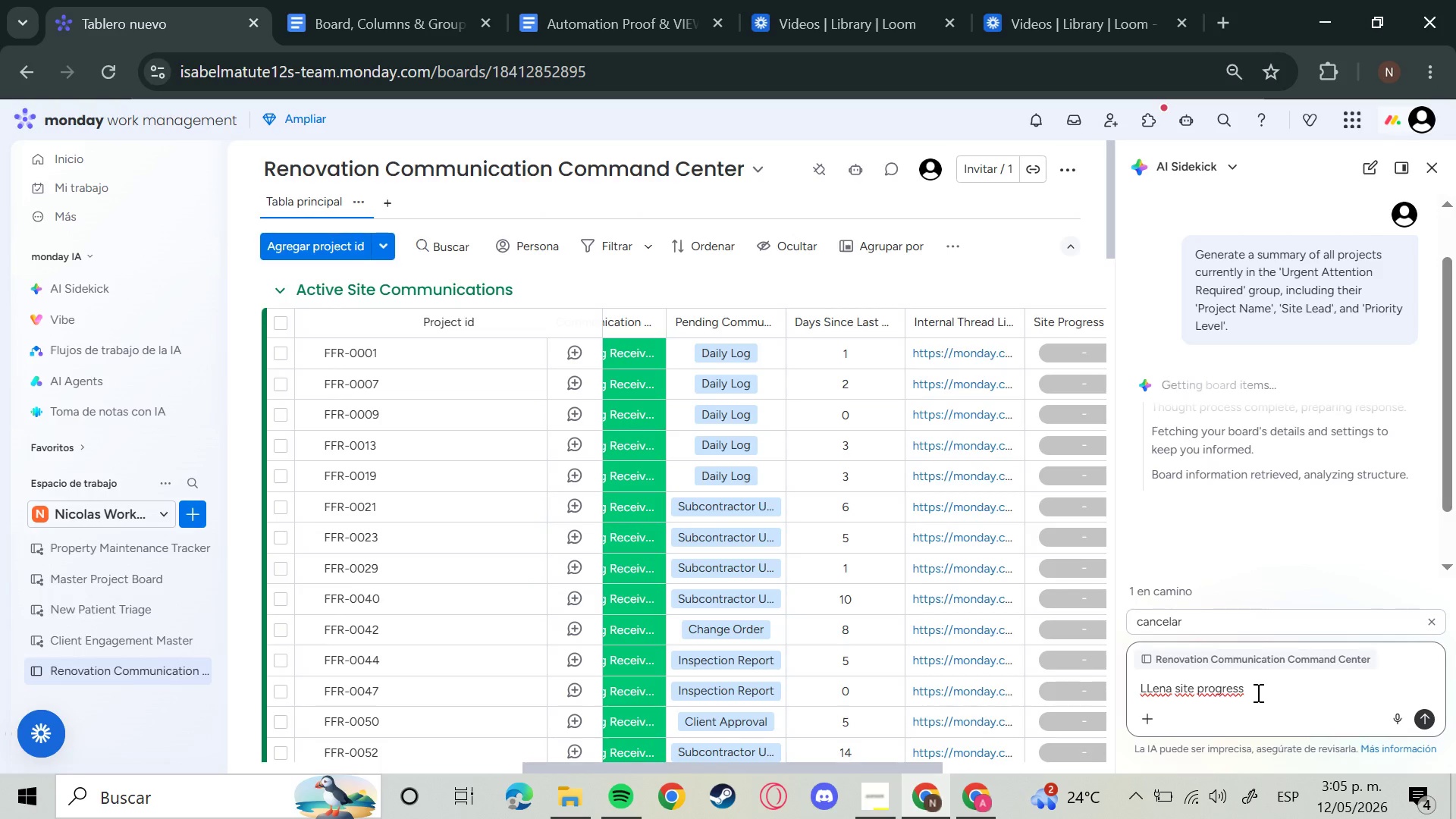 
wait(12.08)
 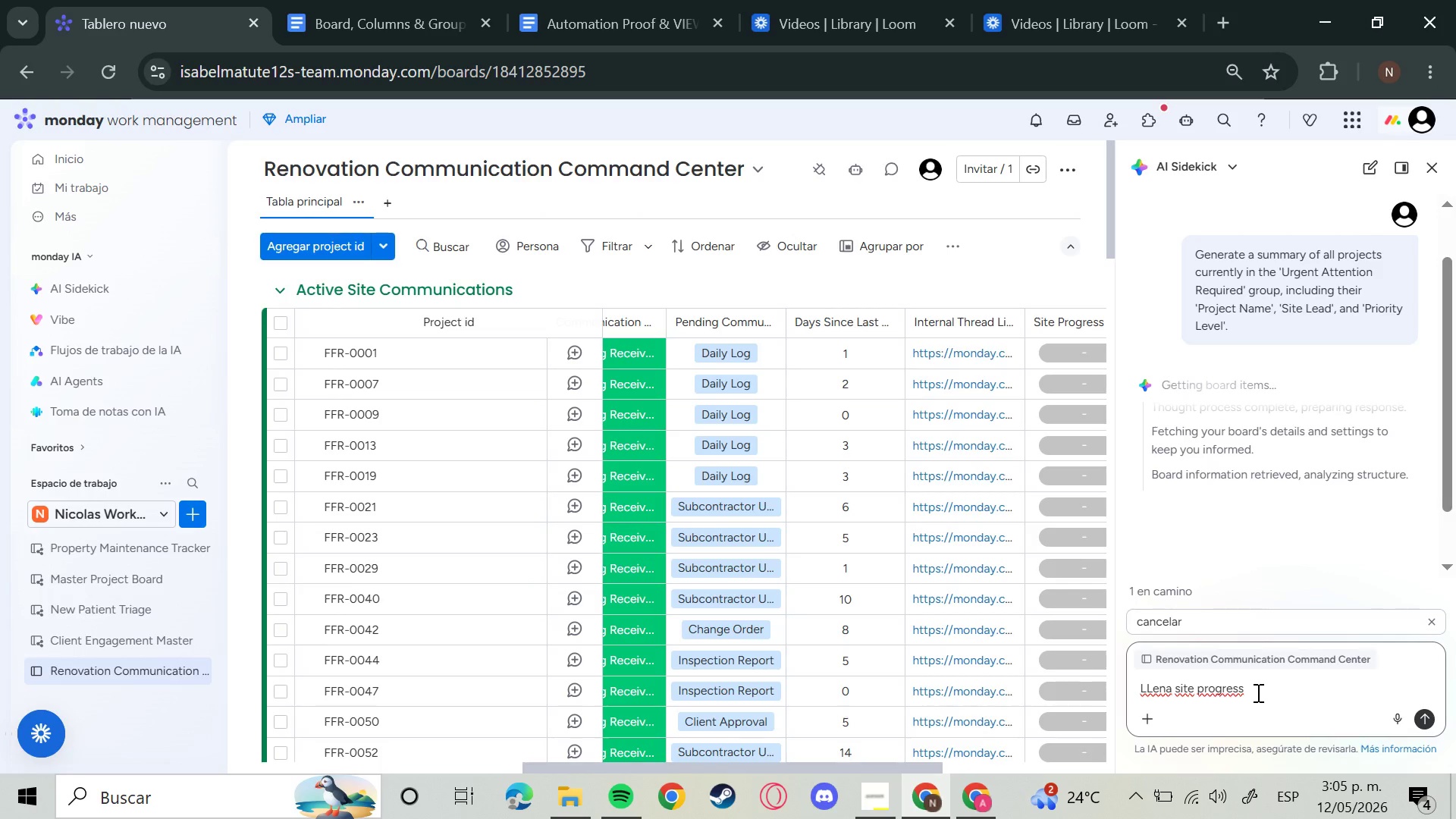 
key(Backspace)
type(, basandote en start date y )
 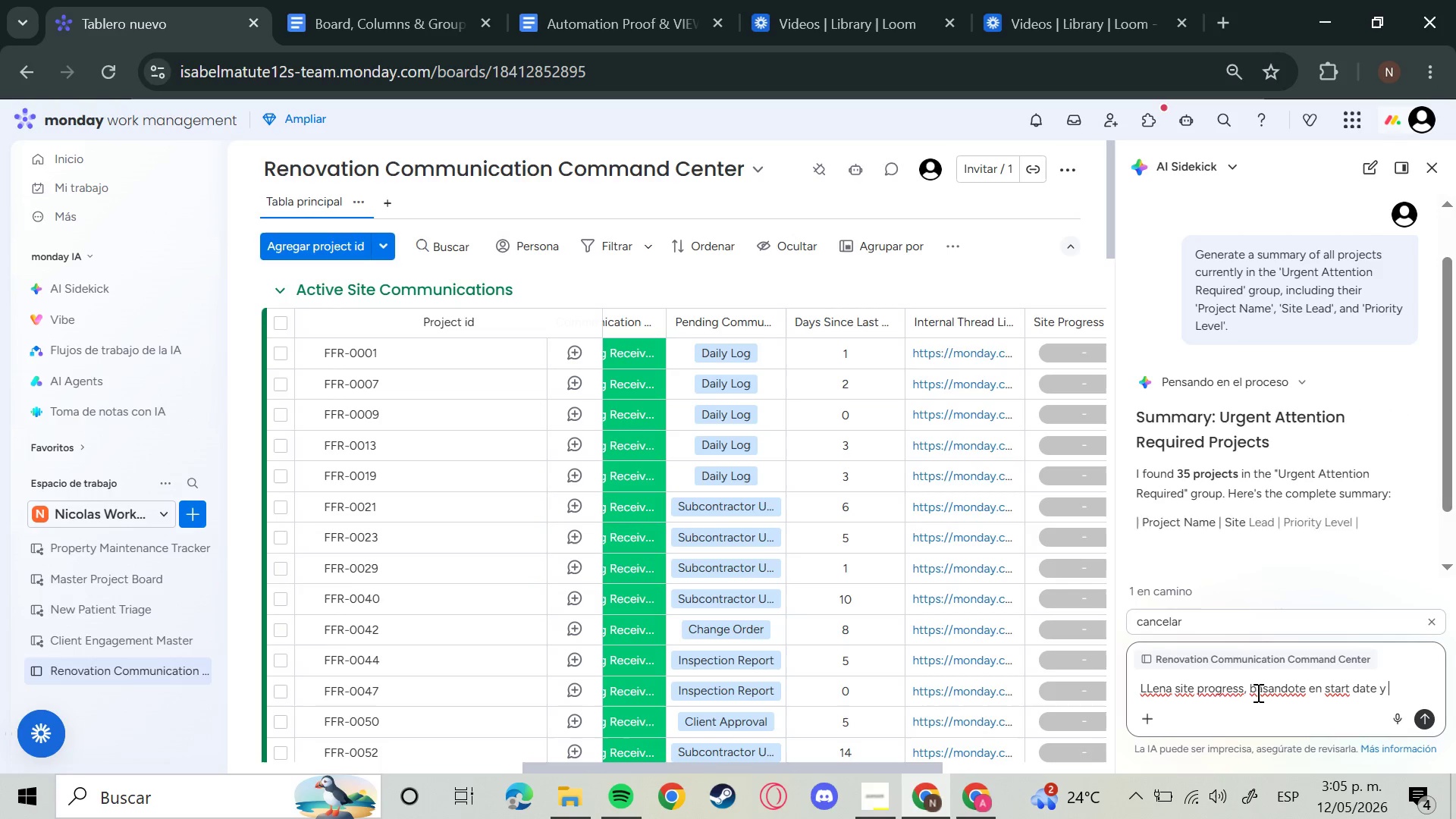 
wait(6.72)
 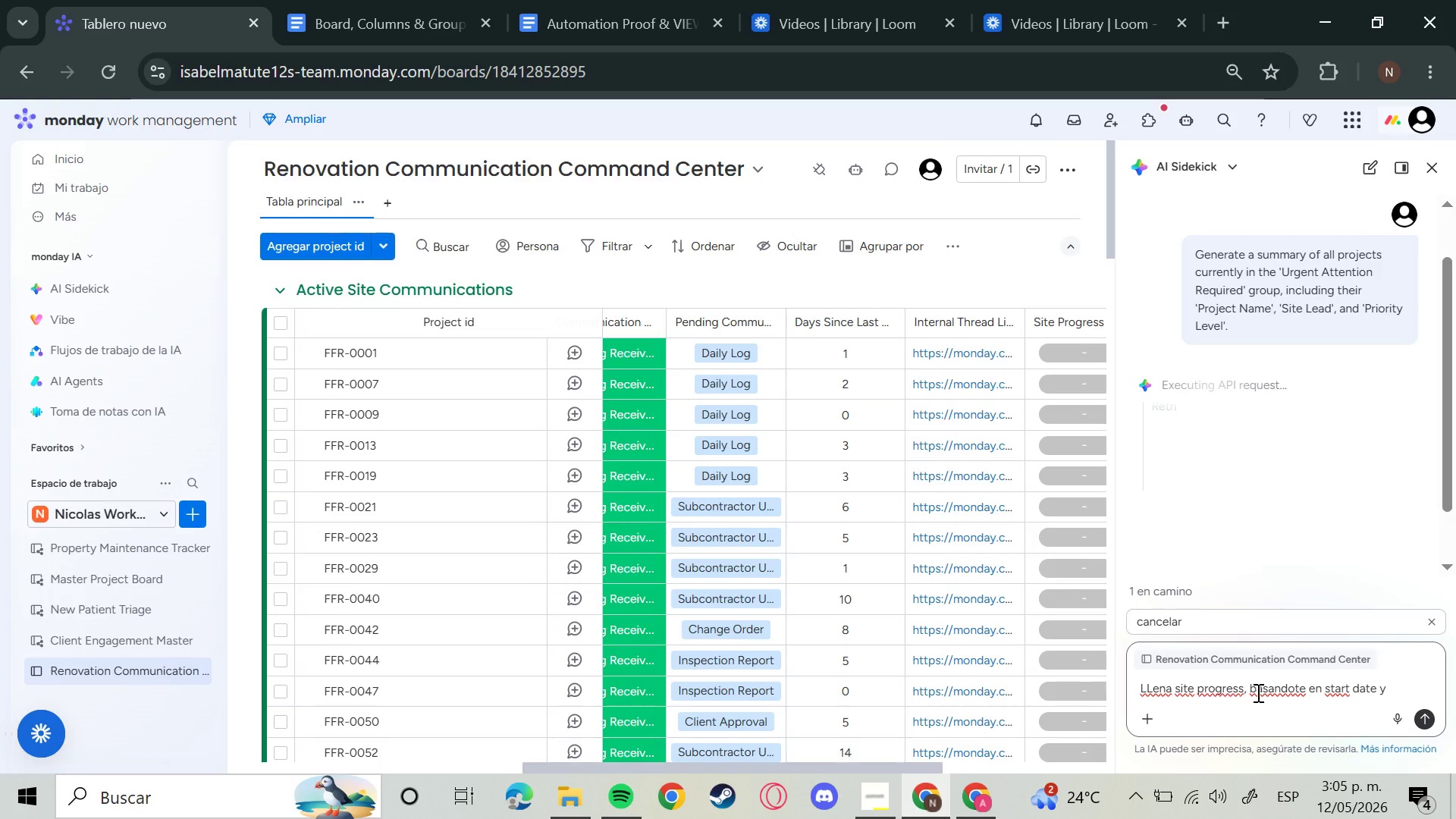 
type(esto)
key(Backspace)
type(imated completion date)
 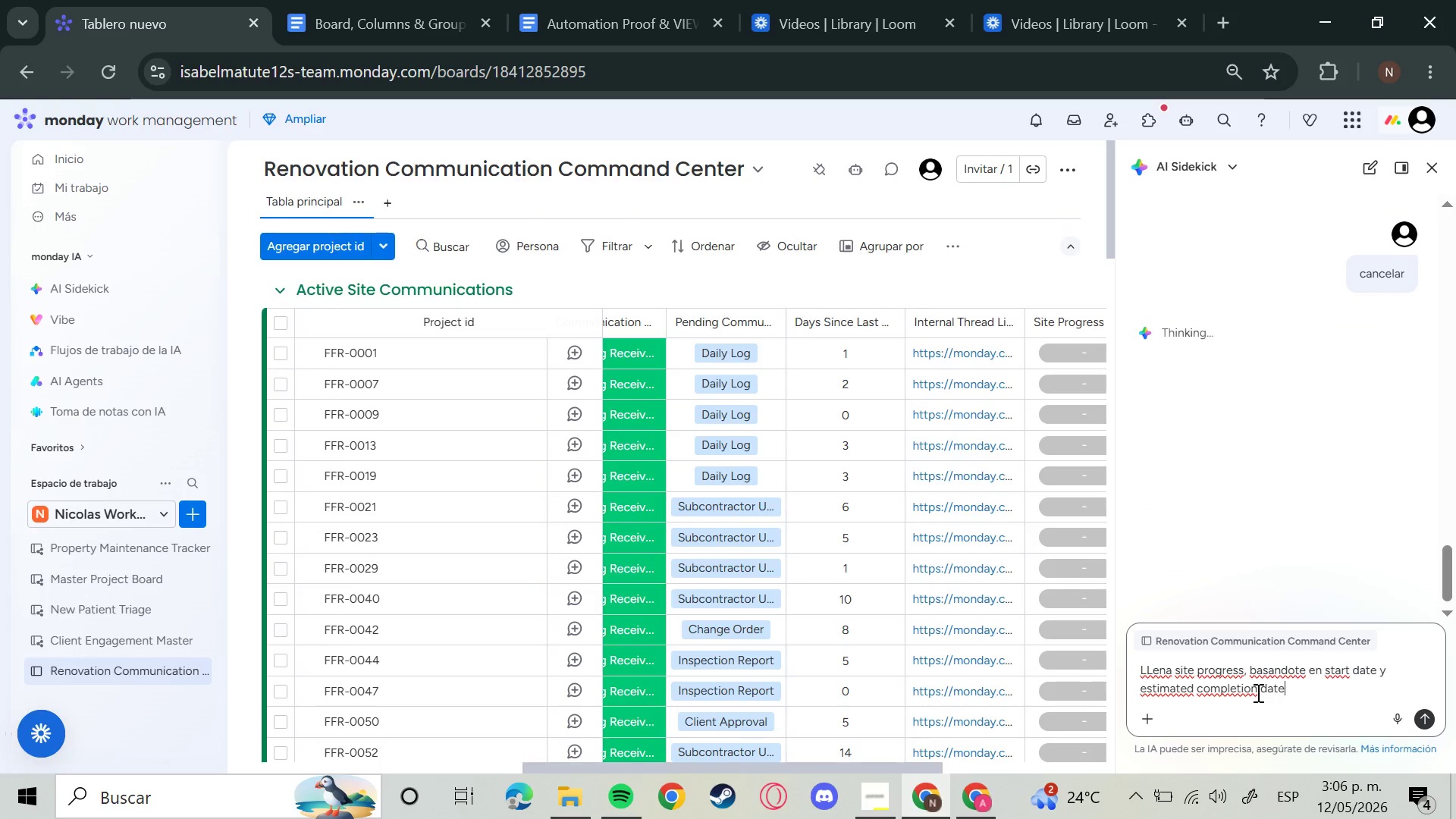 
key(Enter)
 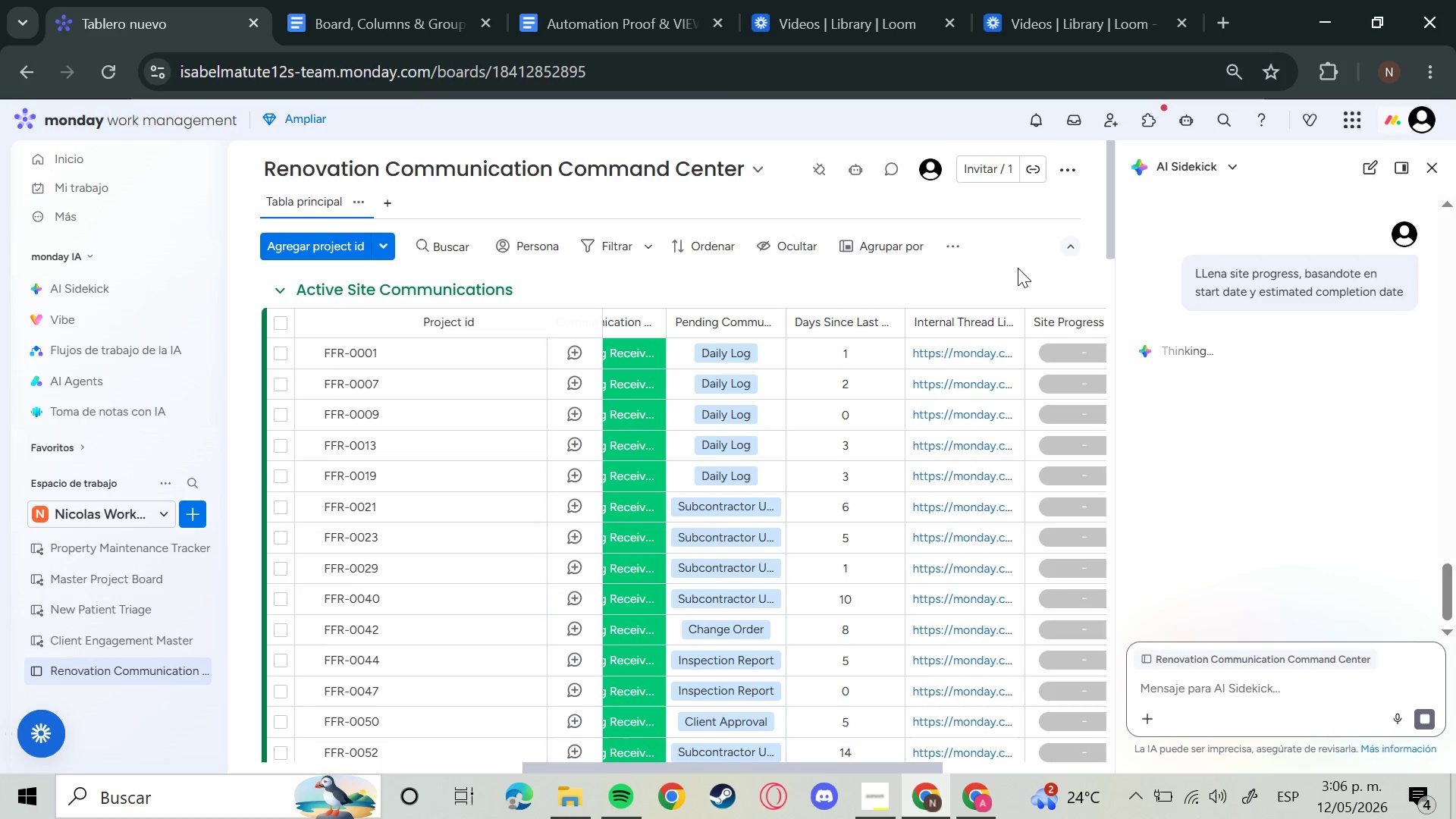 
wait(6.33)
 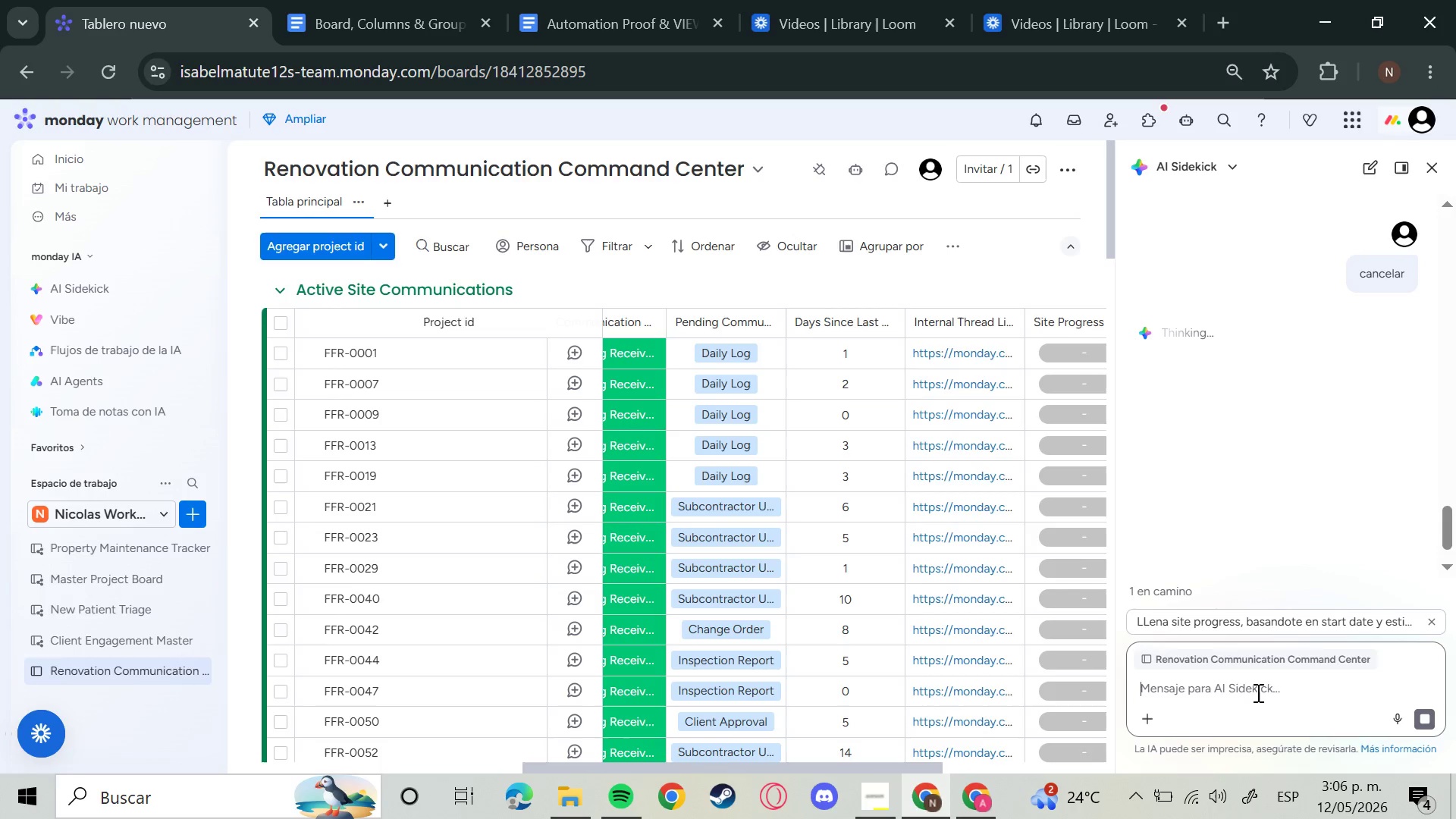 
scroll: coordinate [1269, 427], scroll_direction: up, amount: 3.0
 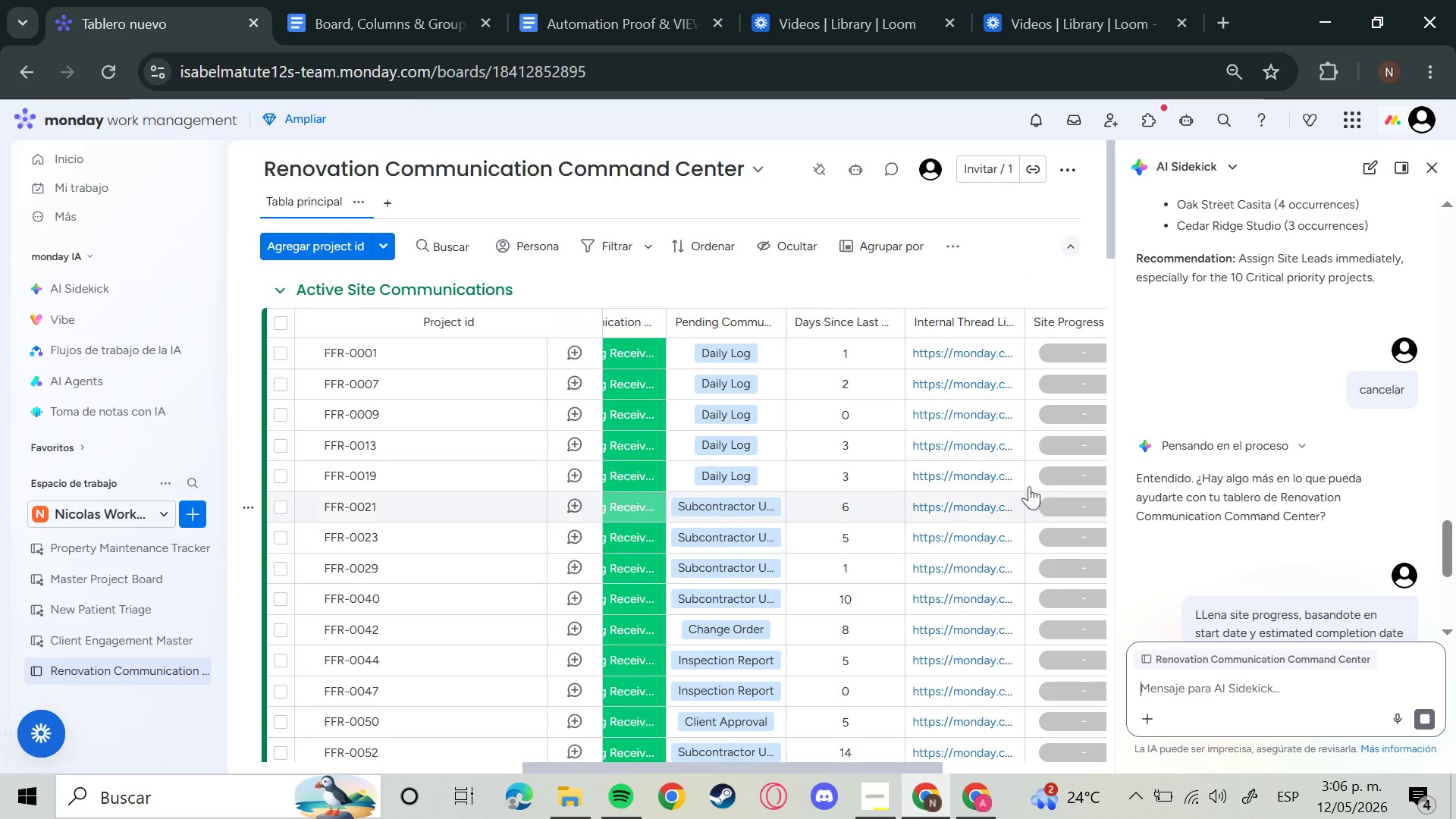 
scroll: coordinate [1249, 478], scroll_direction: down, amount: 6.0
 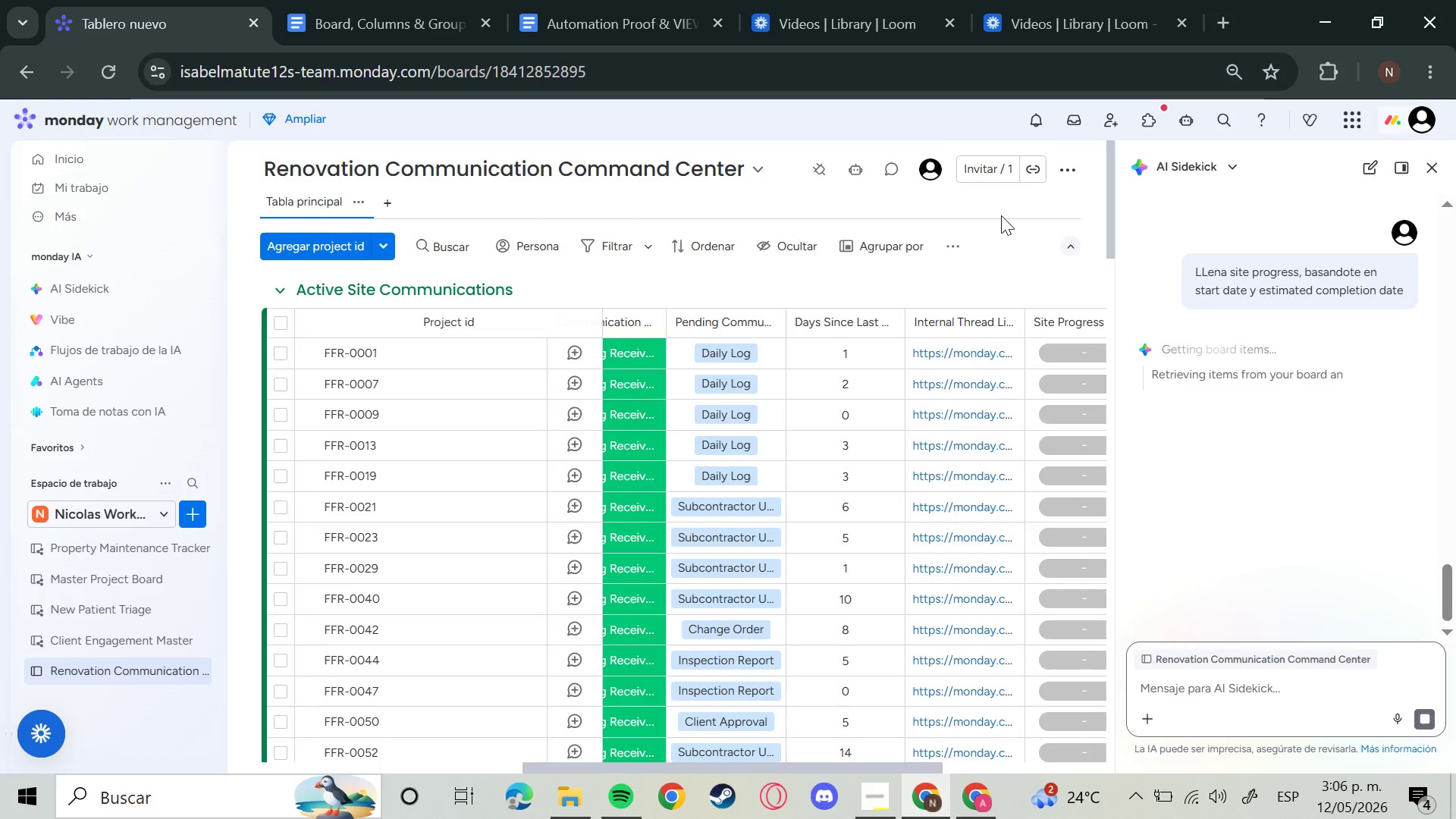 
left_click_drag(start_coordinate=[1021, 242], to_coordinate=[1019, 235])
 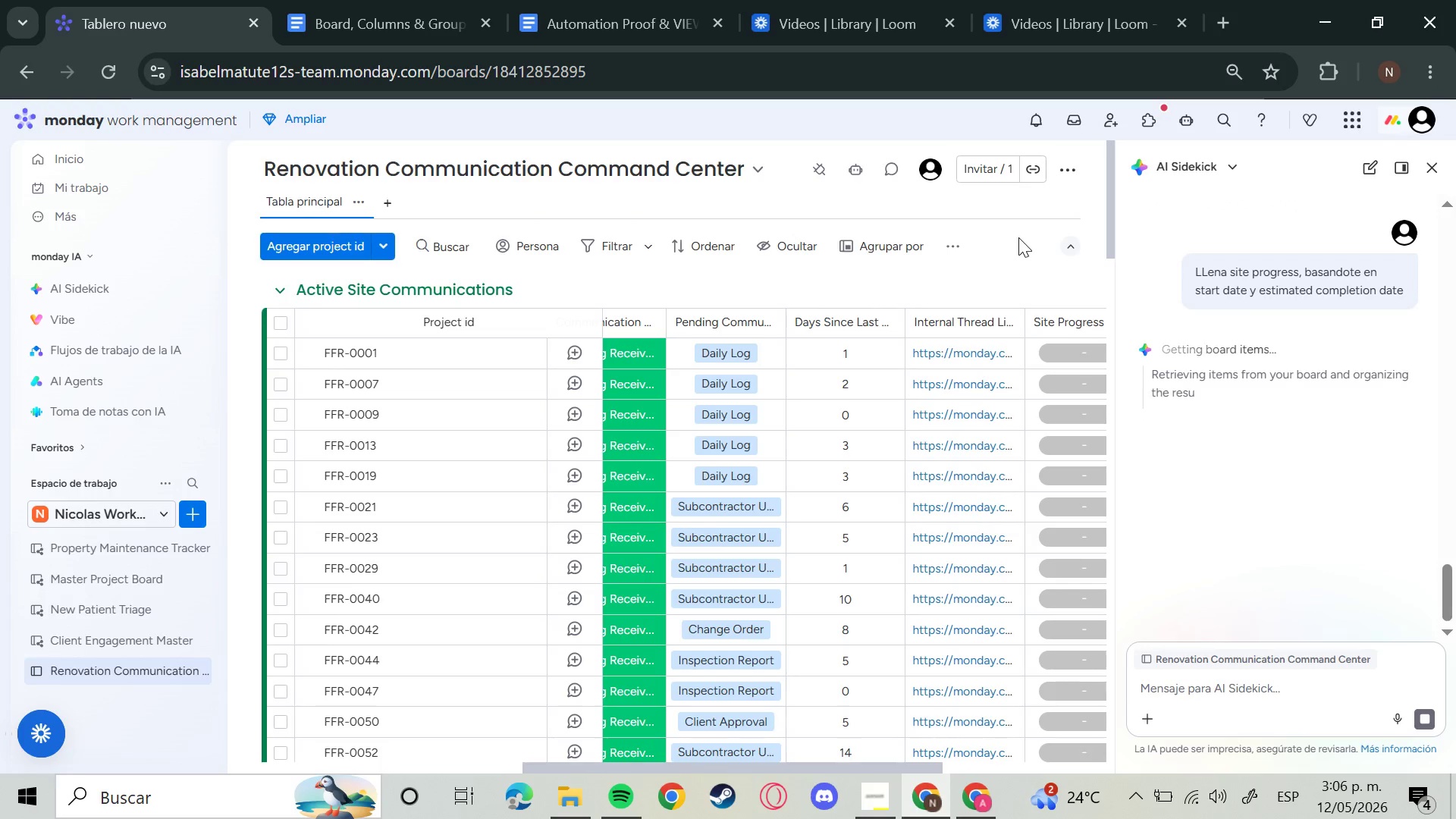 
left_click([1018, 237])
 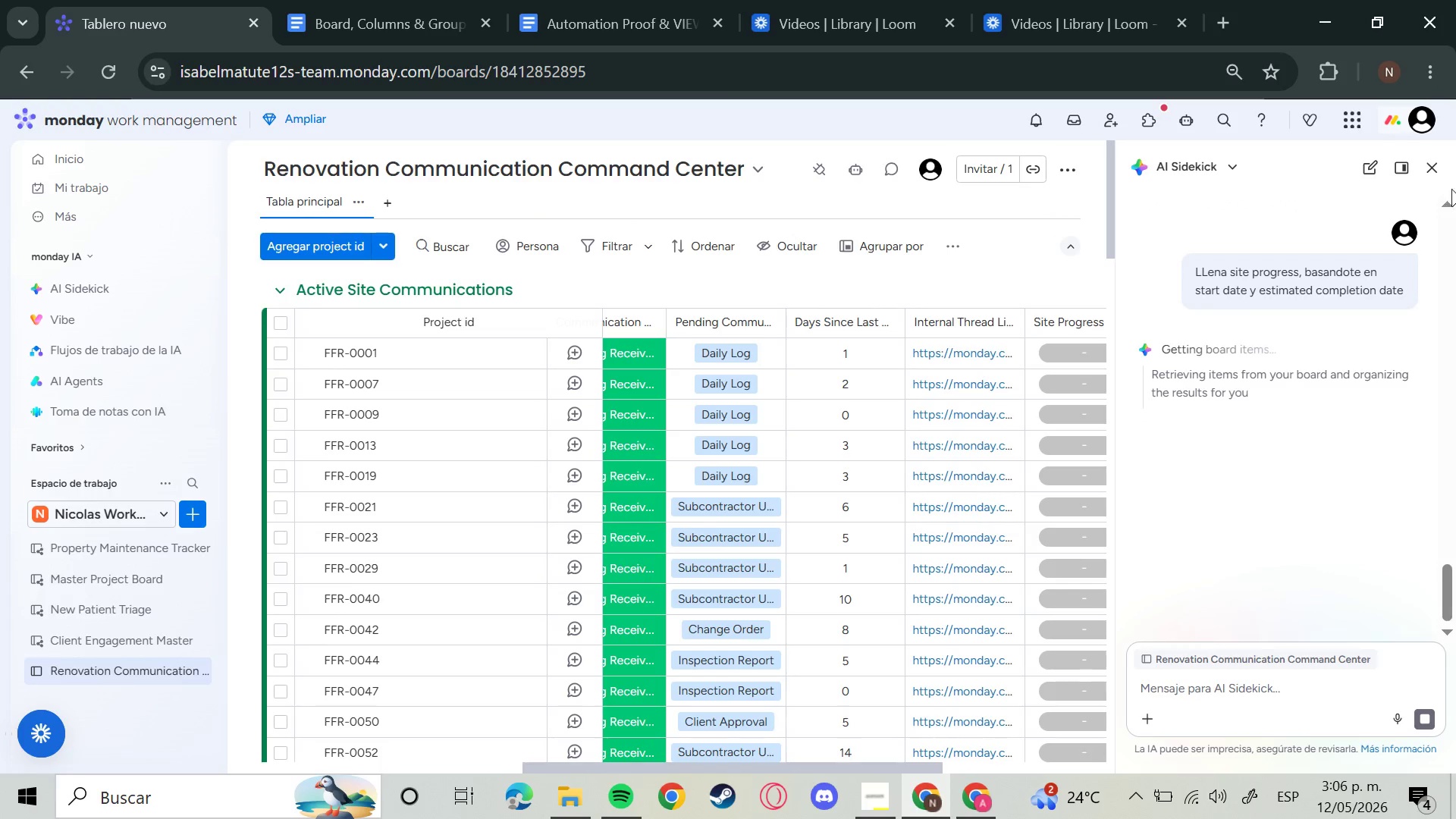 
left_click([1429, 163])
 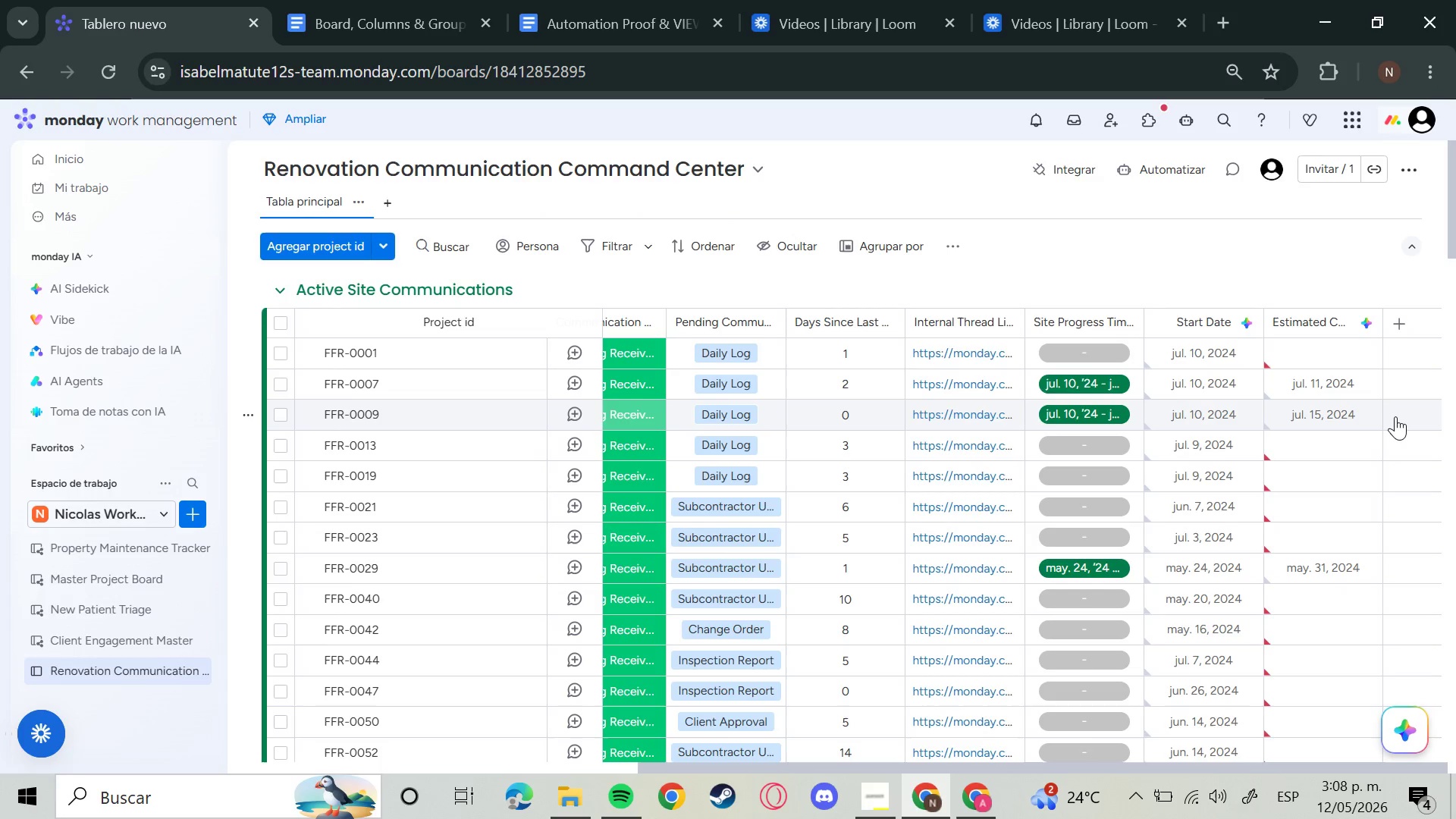 
wait(132.83)
 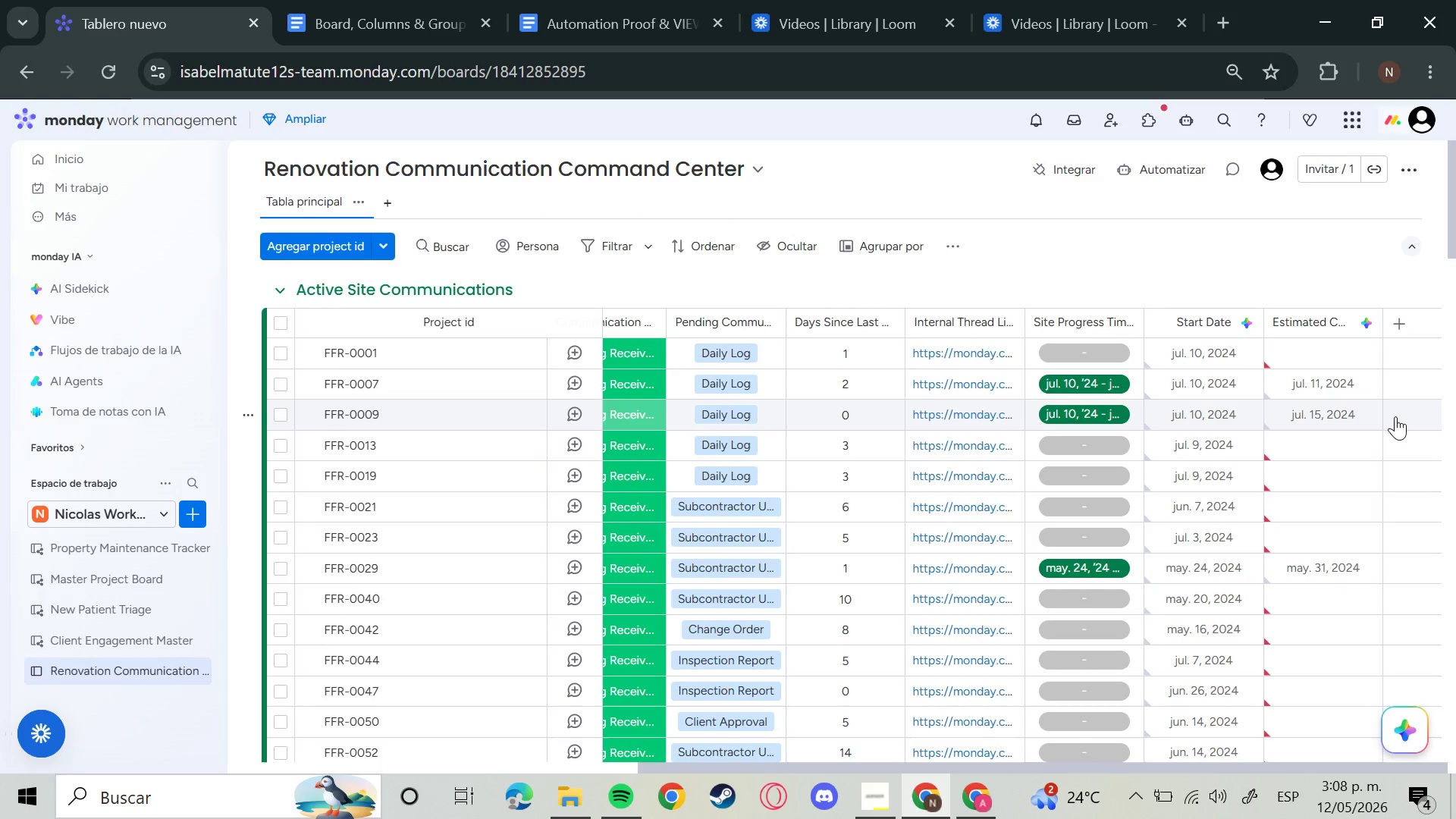 
left_click([1362, 317])
 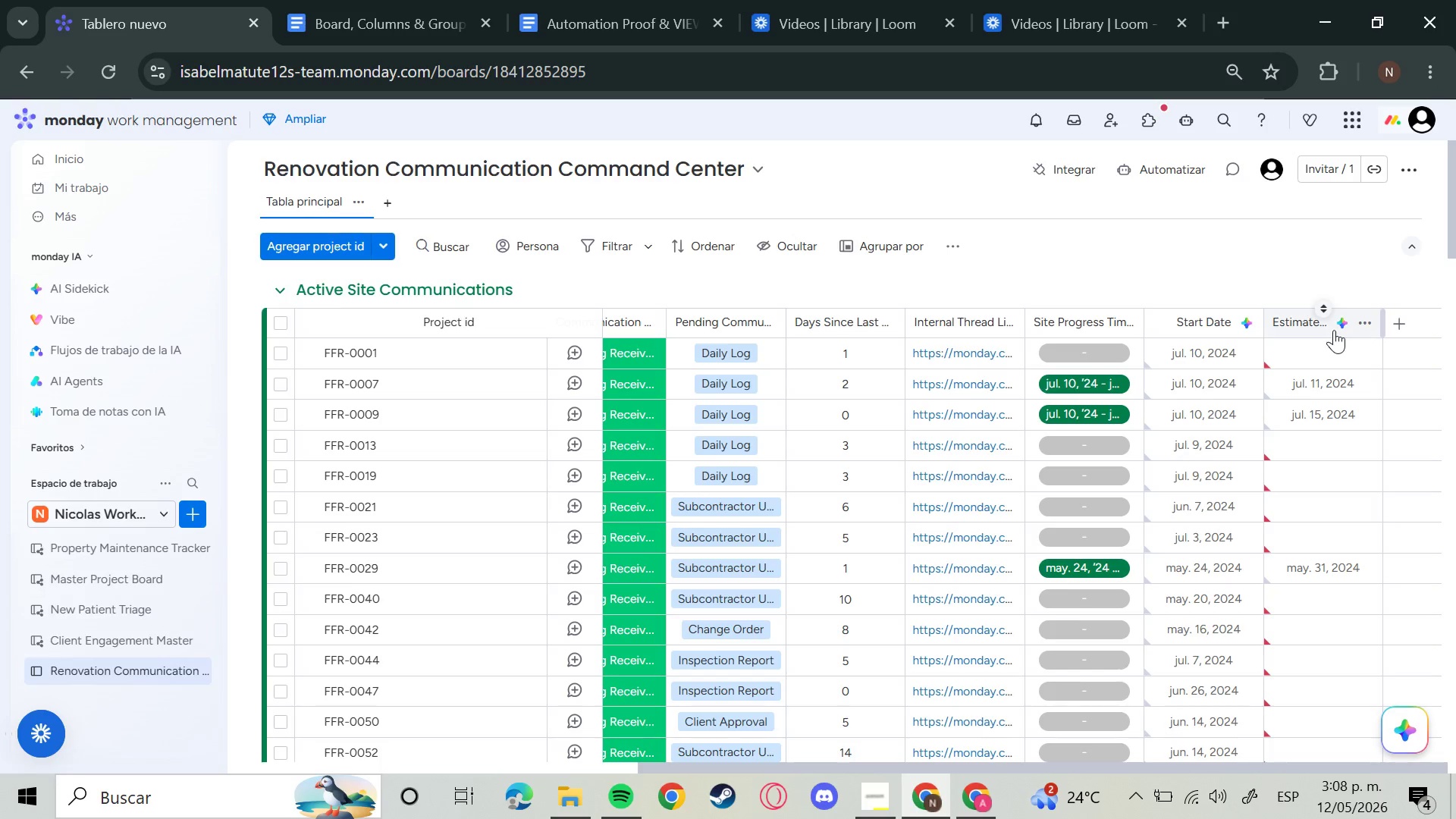 
left_click([1333, 328])
 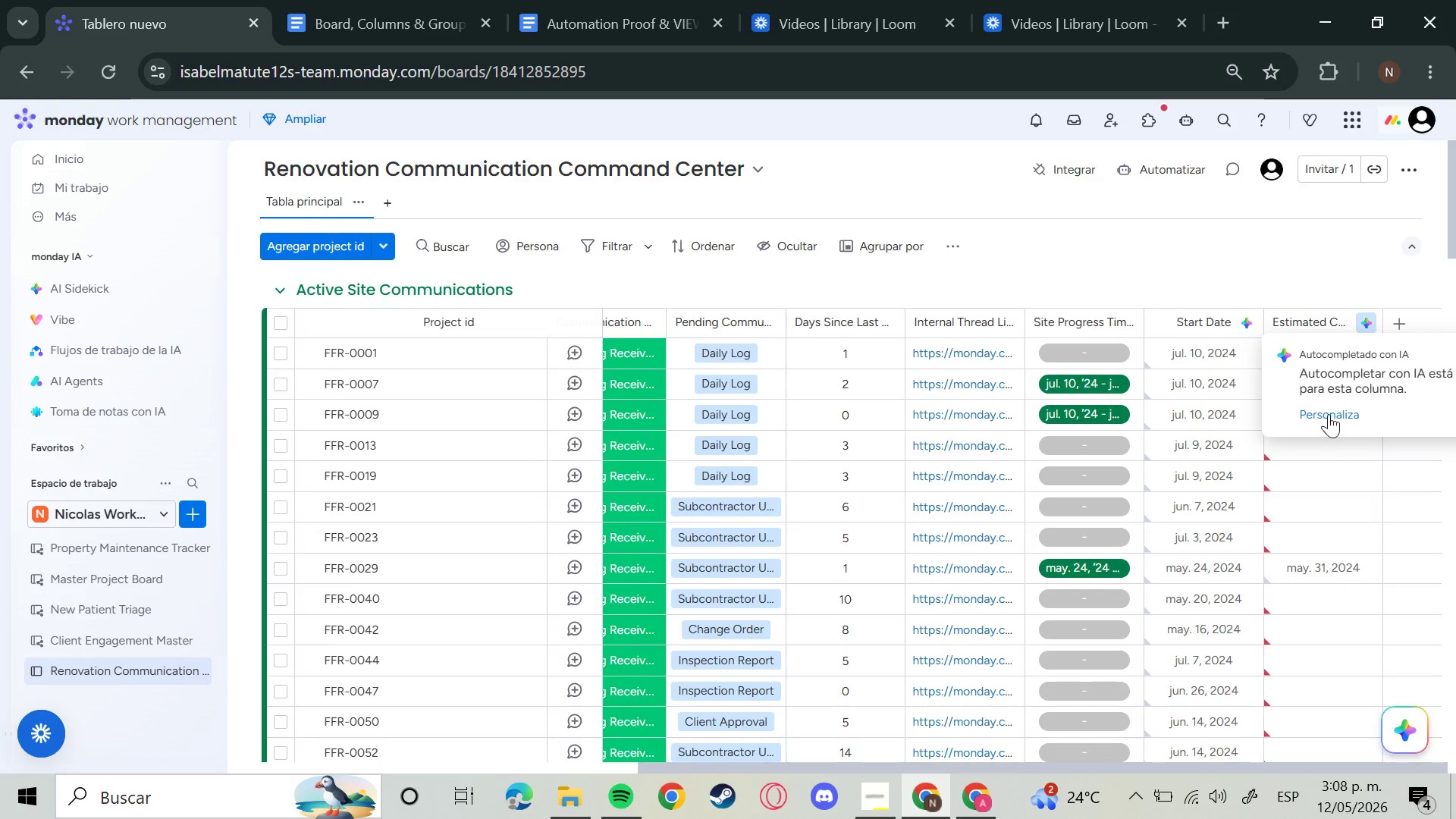 
left_click([1329, 413])
 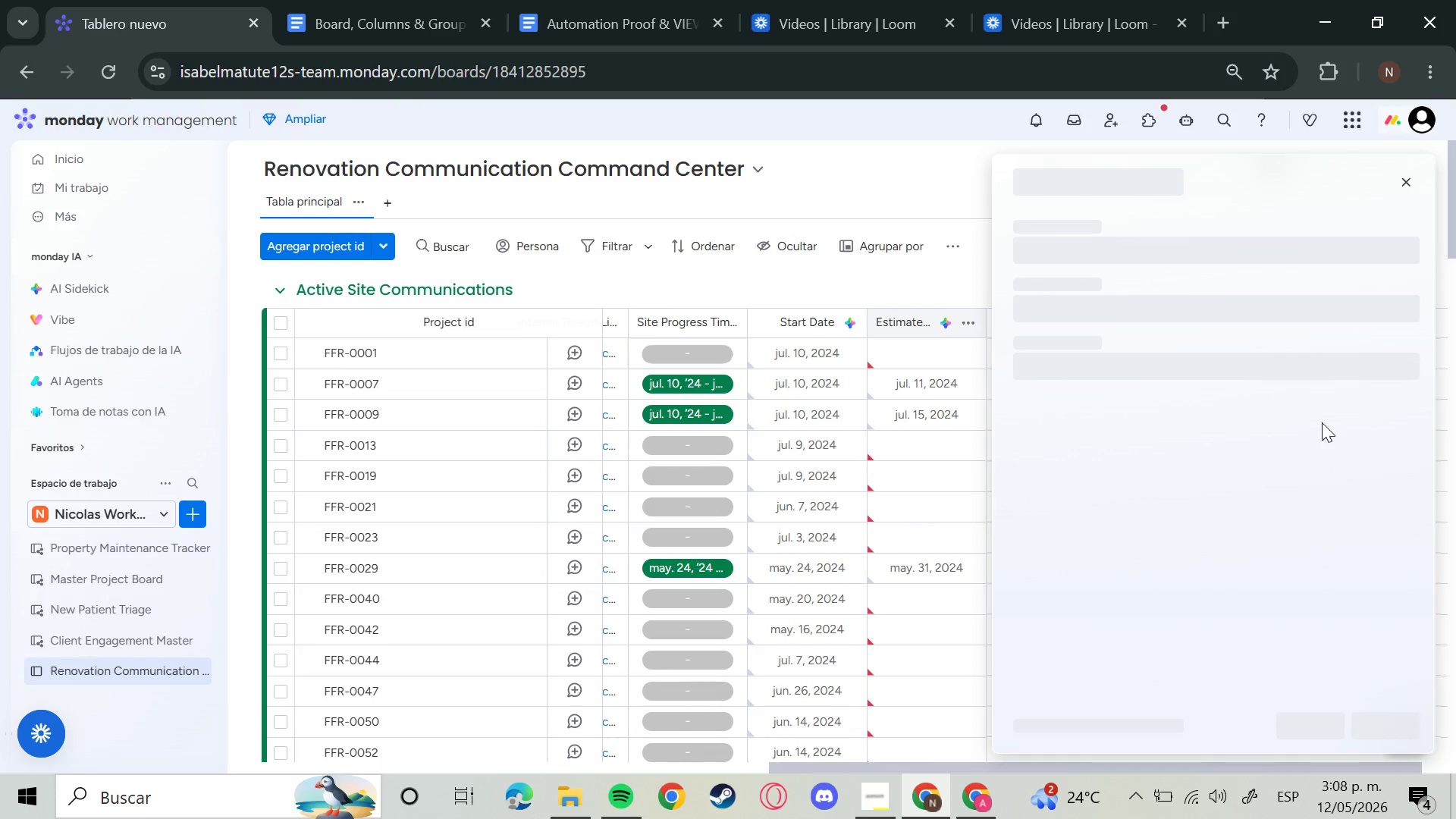 
wait(5.25)
 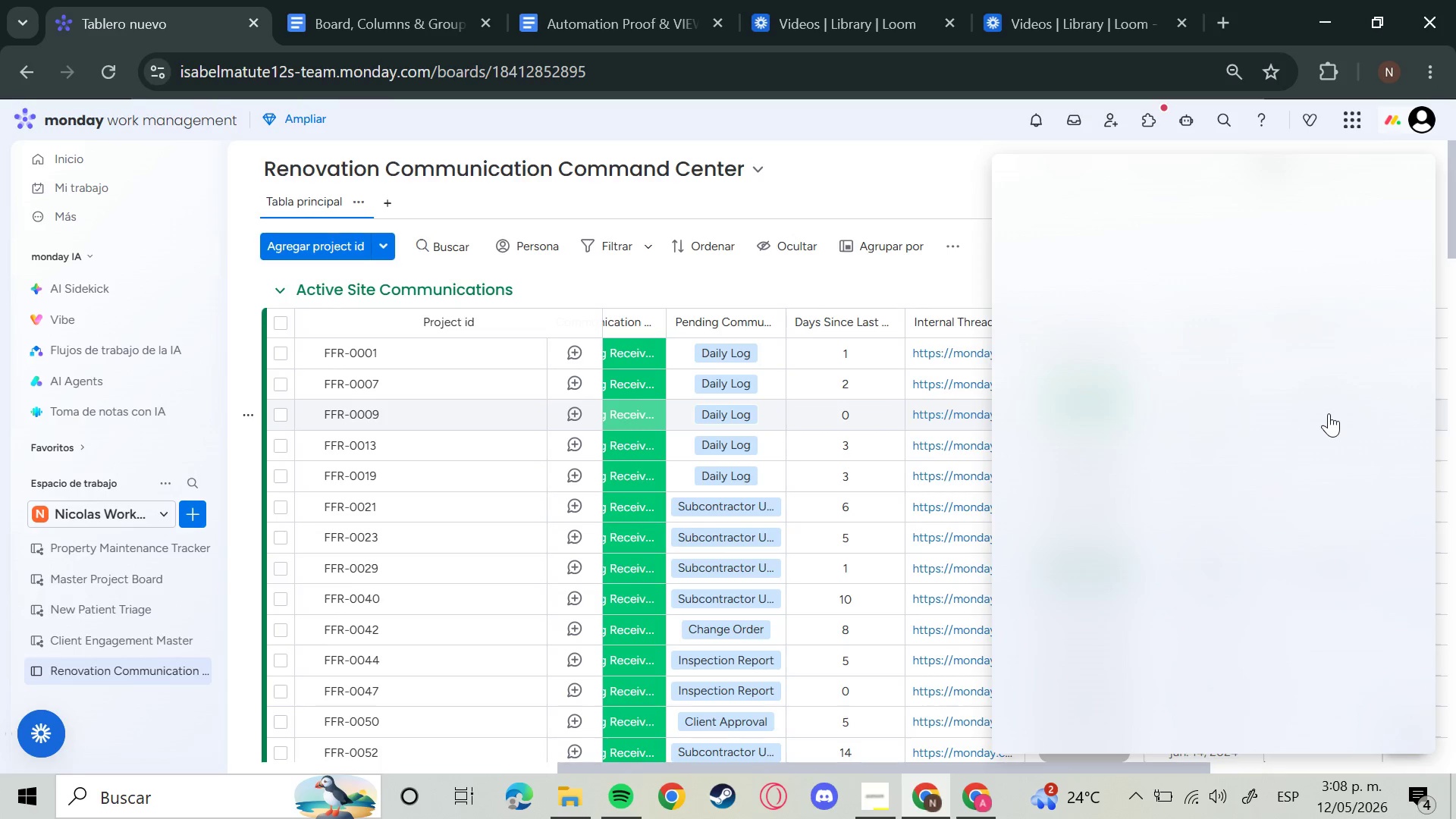 
left_click([1275, 395])
 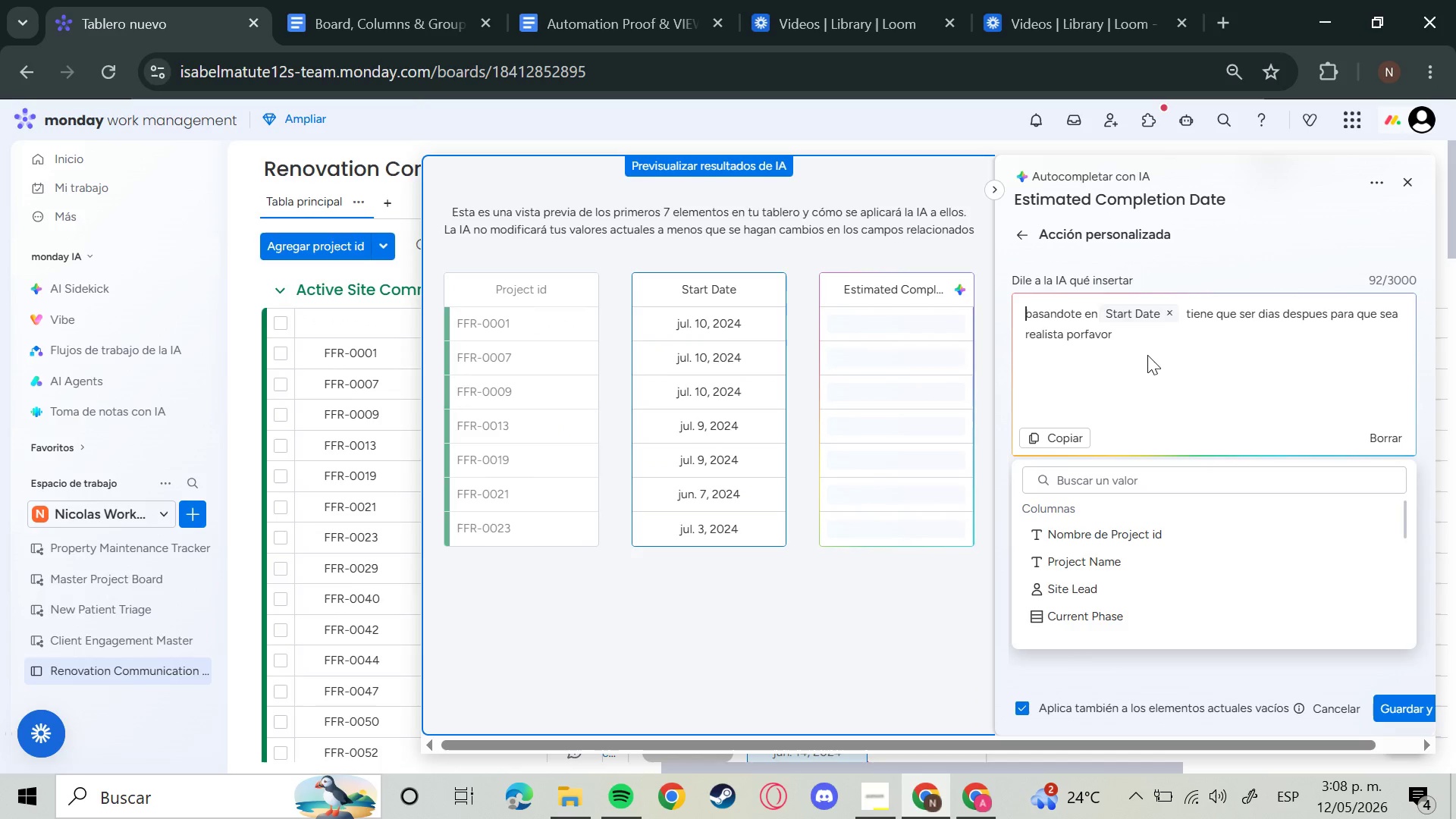 
left_click([1144, 353])
 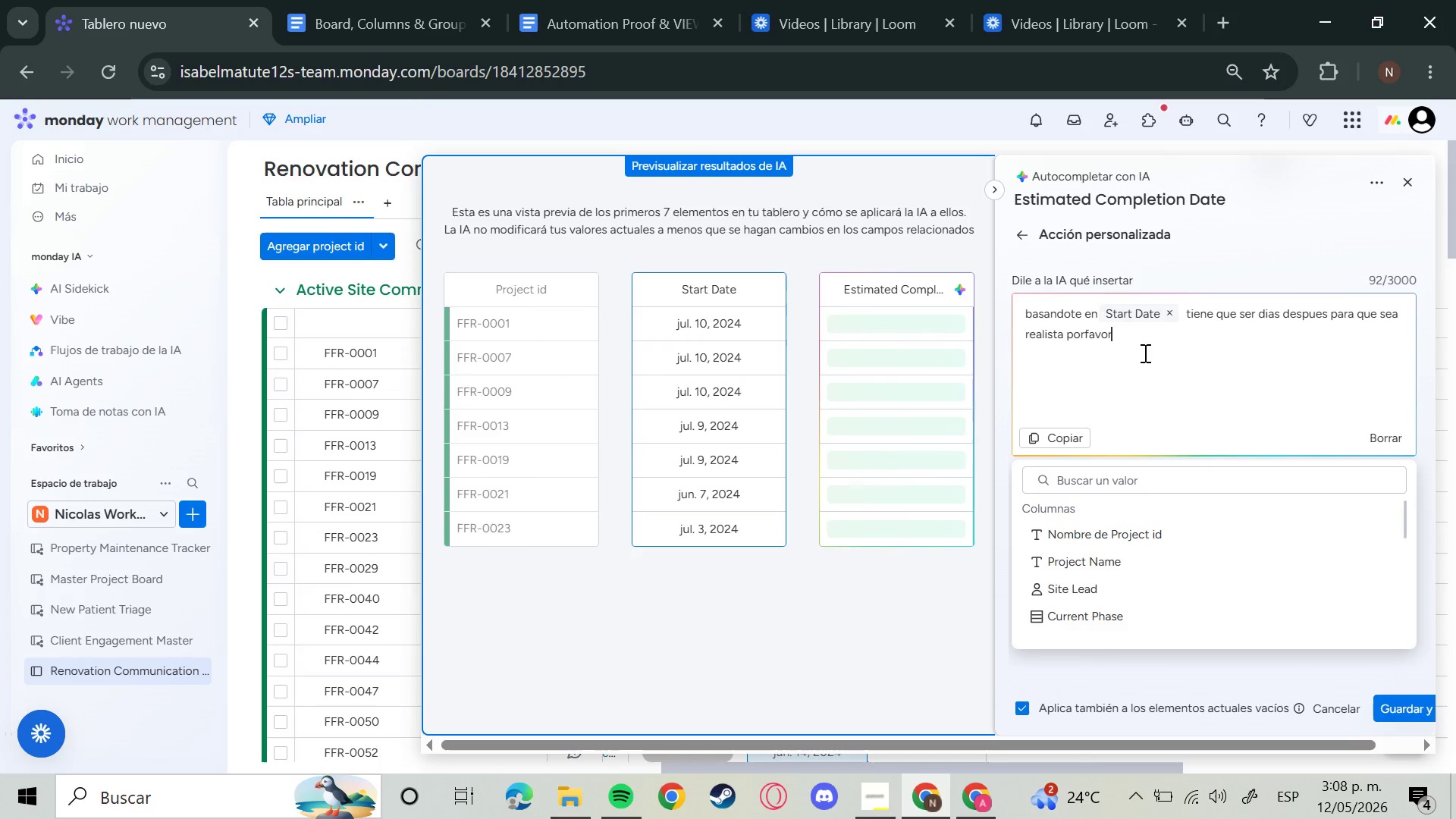 
type( Len)
key(Backspace)
key(Backspace)
key(Backspace)
key(Backspace)
type(, es importante que llenes la fecha ent odos l)
key(Backspace)
key(Backspace)
key(Backspace)
key(Backspace)
key(Backspace)
key(Backspace)
key(Backspace)
key(Backspace)
key(Backspace)
key(Backspace)
type(en todos lo)
key(Backspace)
key(Backspace)
key(Backspace)
key(Backspace)
key(Backspace)
type(os los items y que no dejes ninguno vacio gracais )
 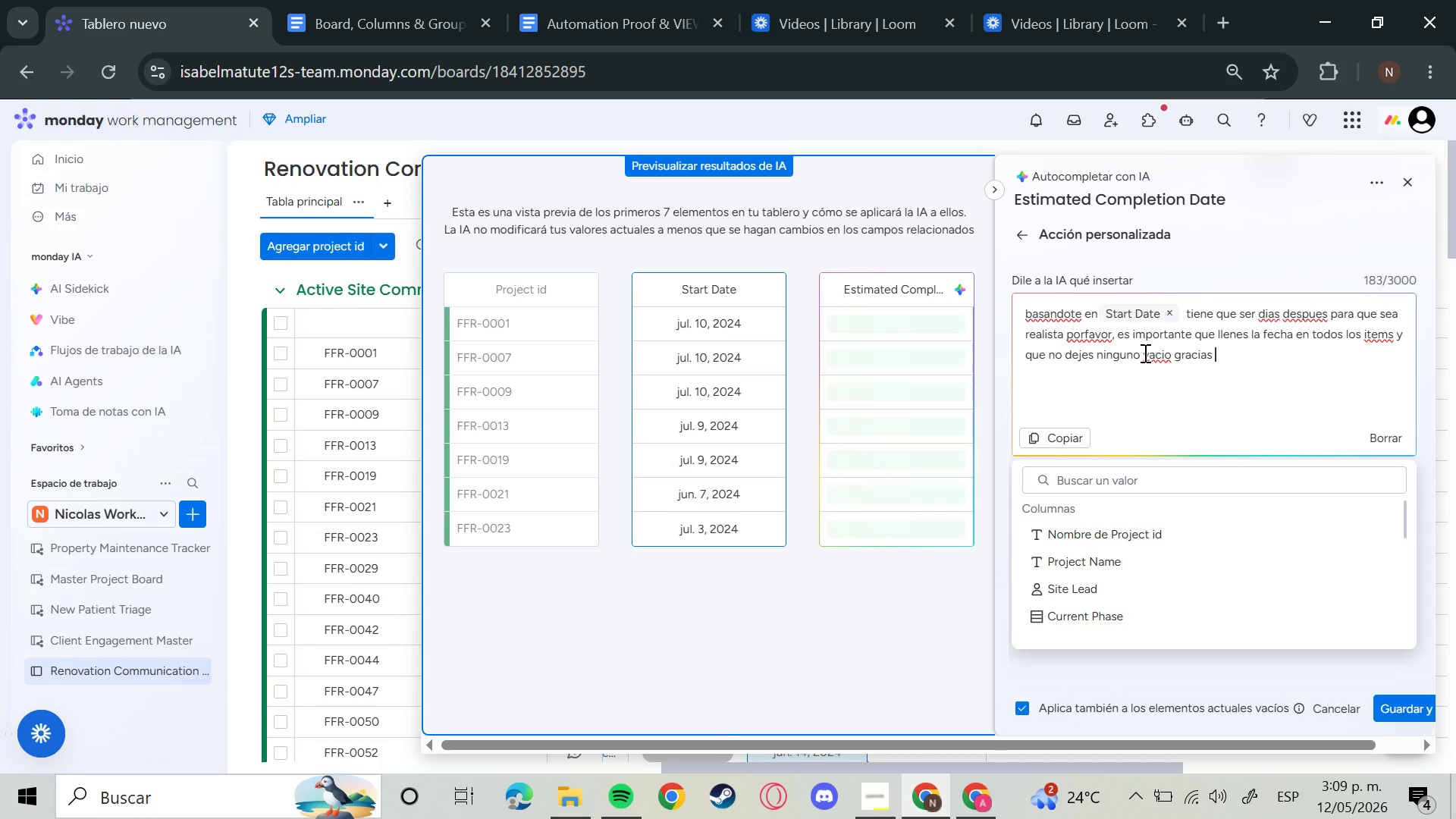 
wait(12.64)
 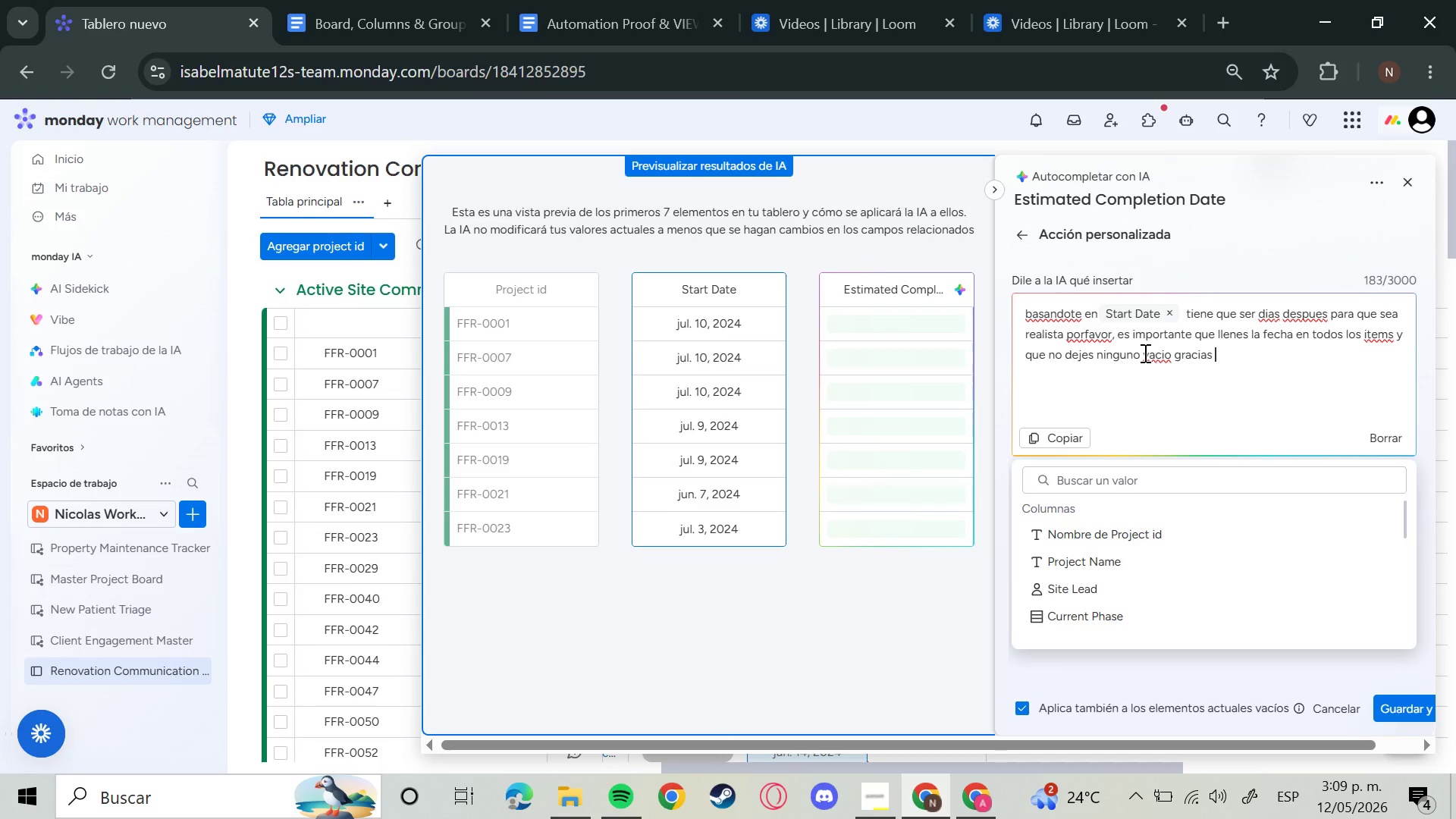 
key(Enter)
 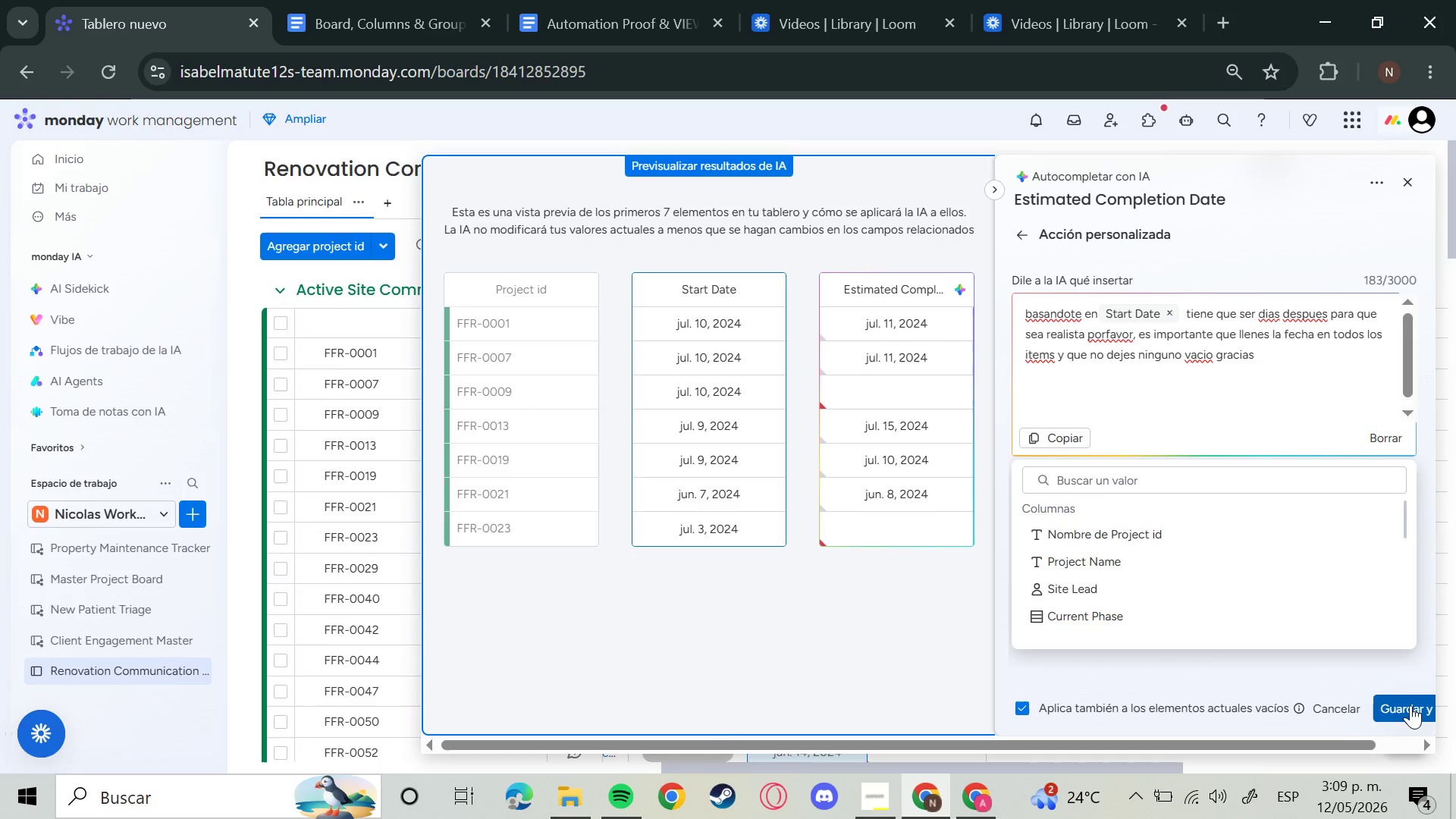 
scroll: coordinate [1300, 622], scroll_direction: down, amount: 4.0
 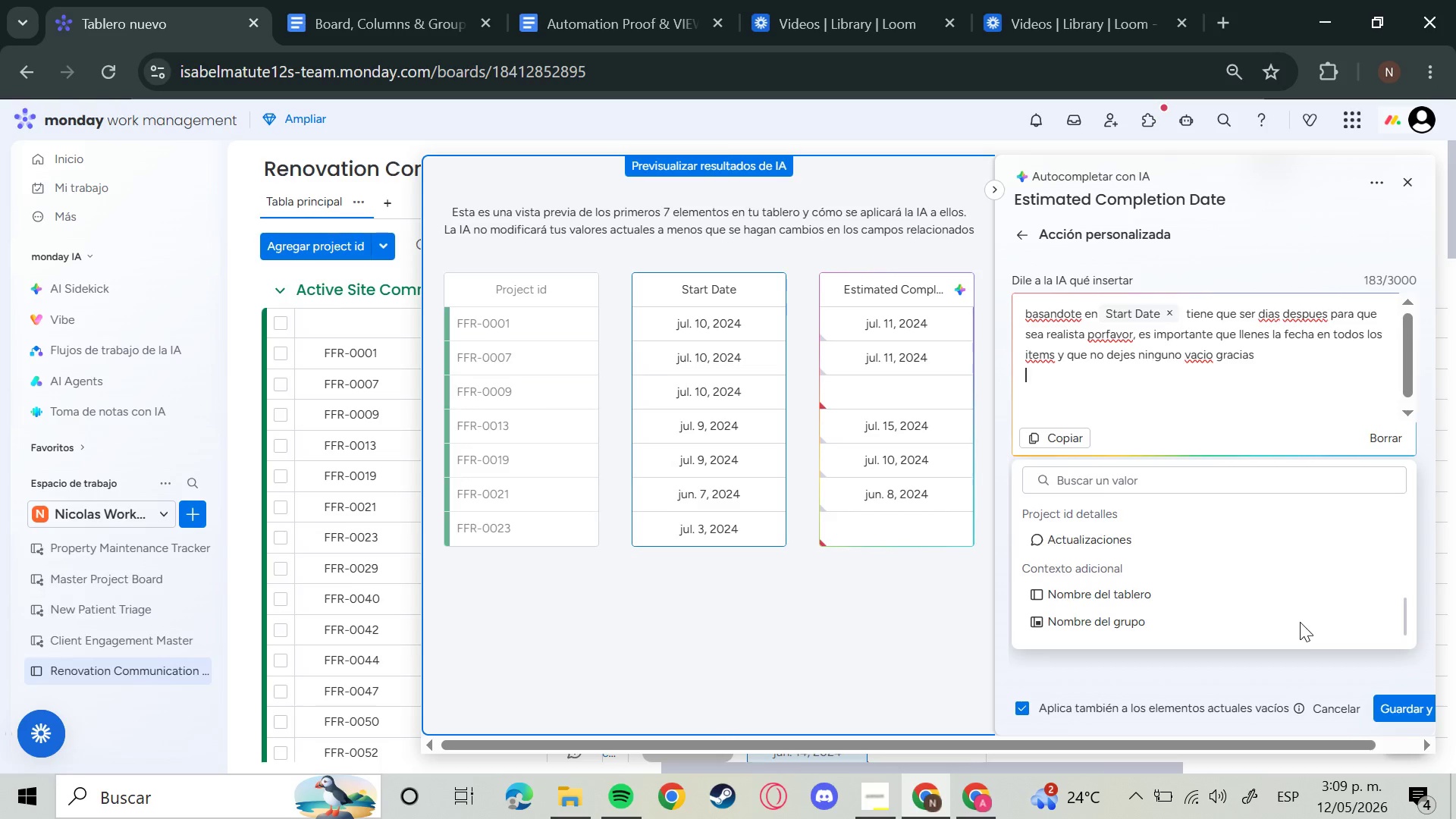 
scroll: coordinate [1302, 623], scroll_direction: up, amount: 6.0
 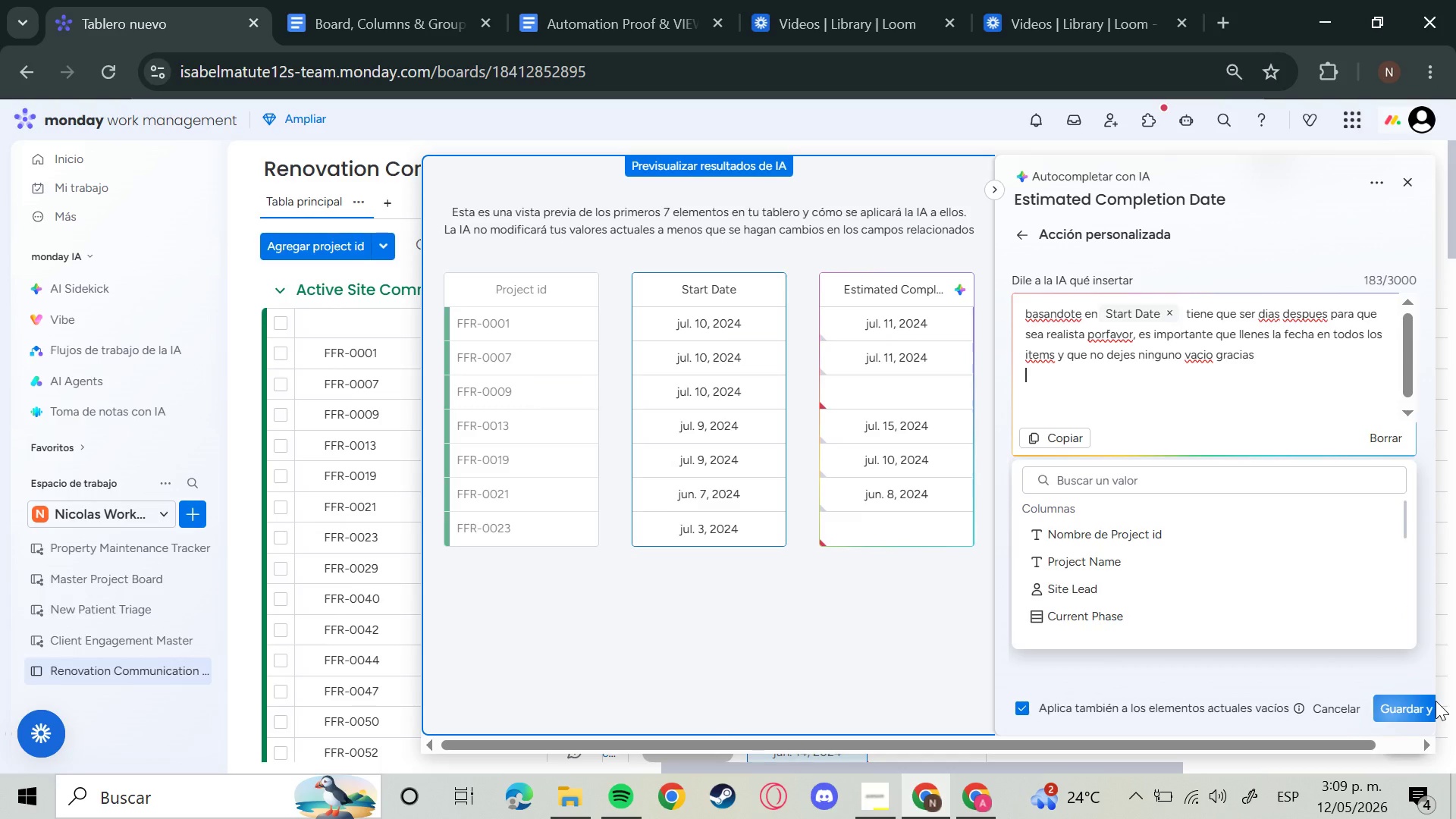 
left_click([1413, 708])
 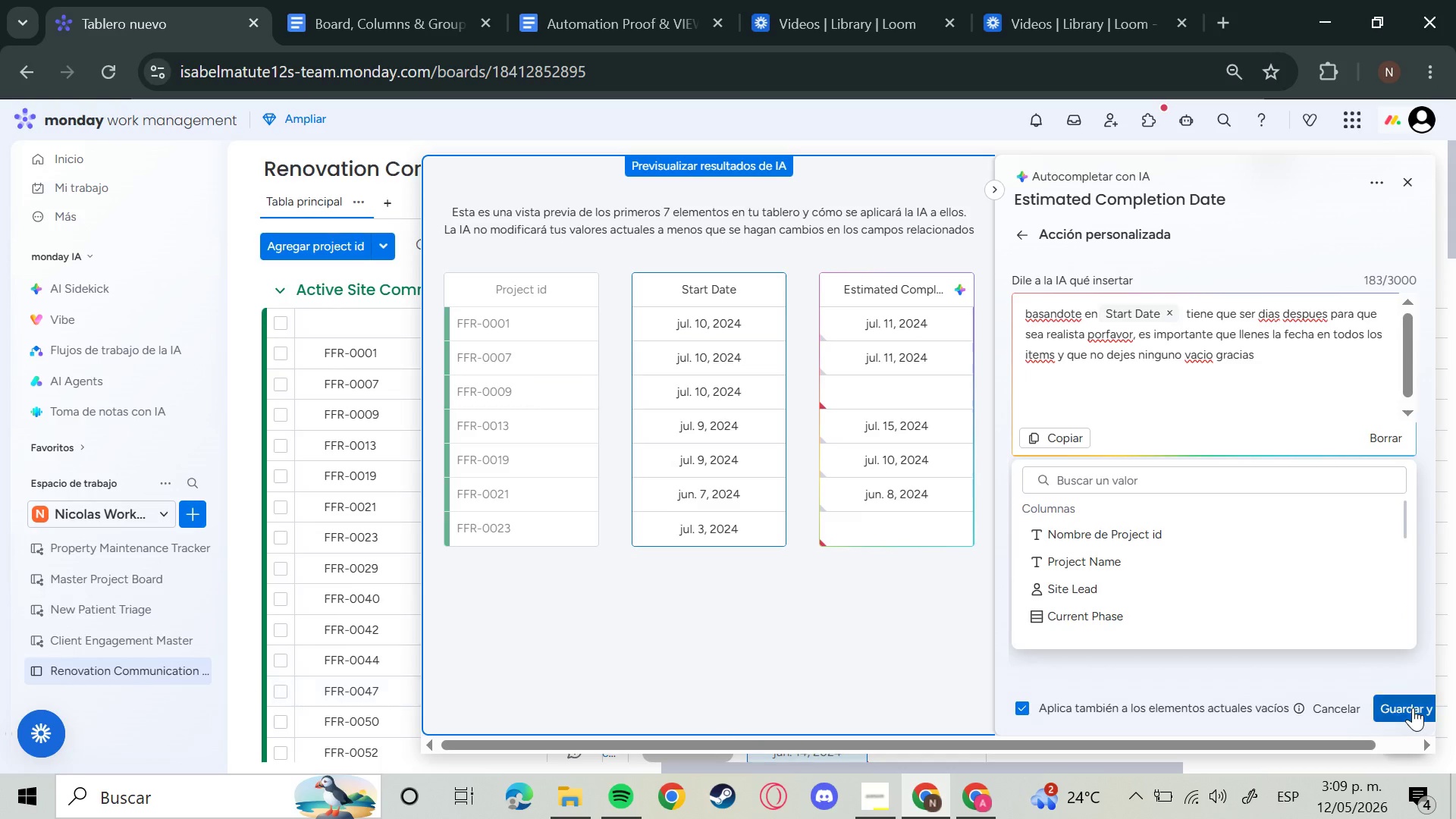 
scroll: coordinate [1414, 708], scroll_direction: up, amount: 1.0
 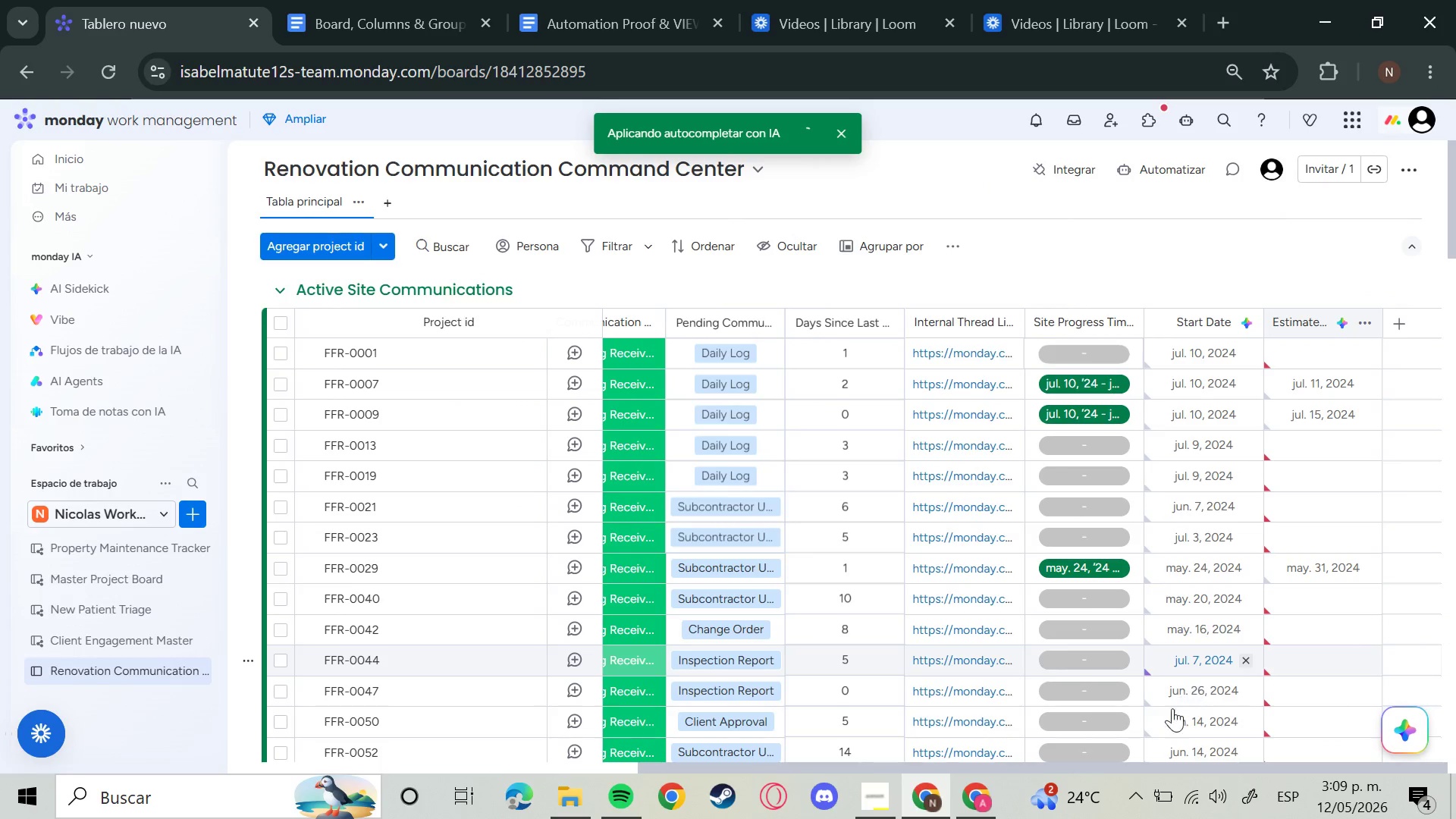 
wait(6.68)
 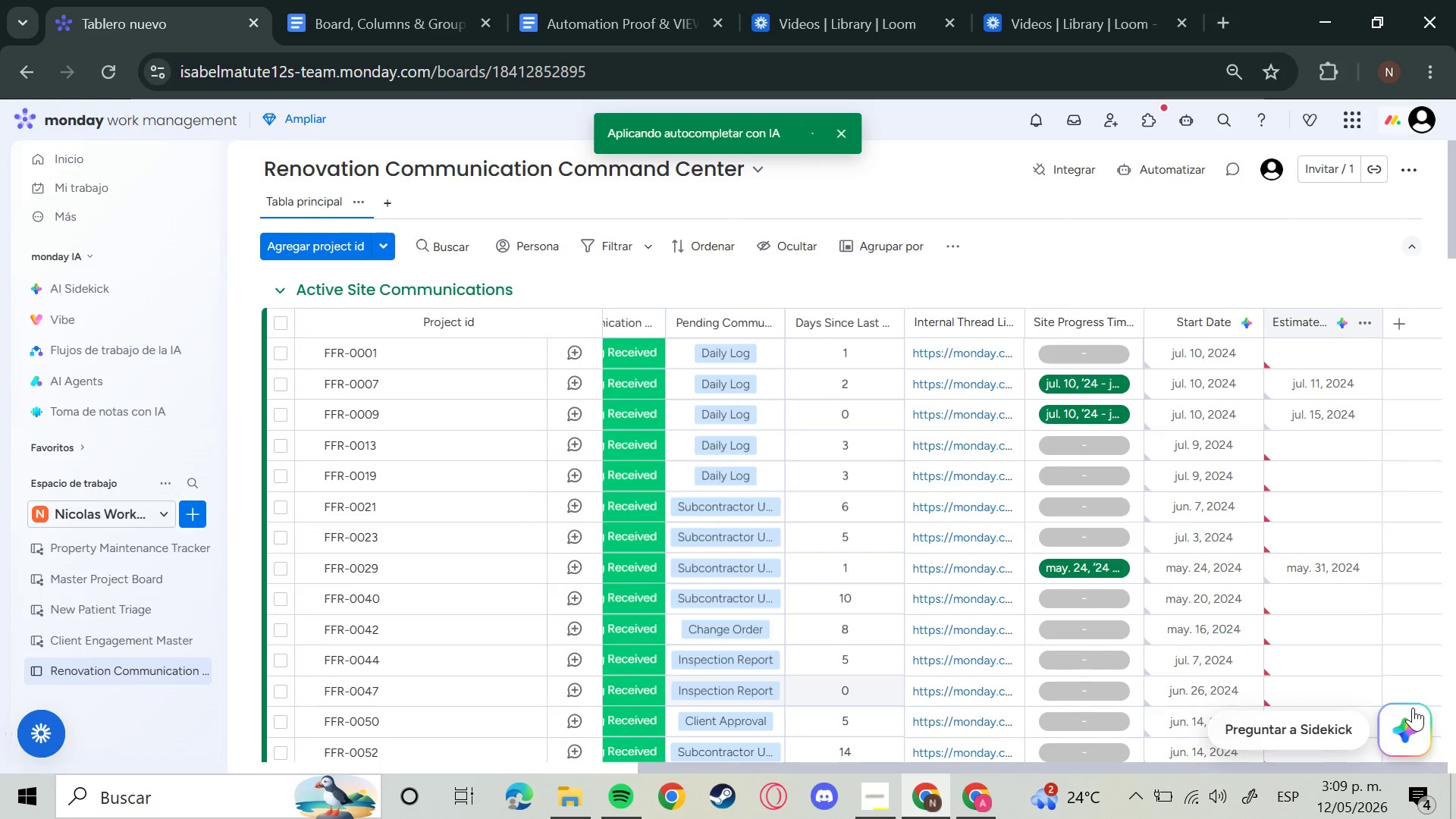 
left_click([877, 798])